 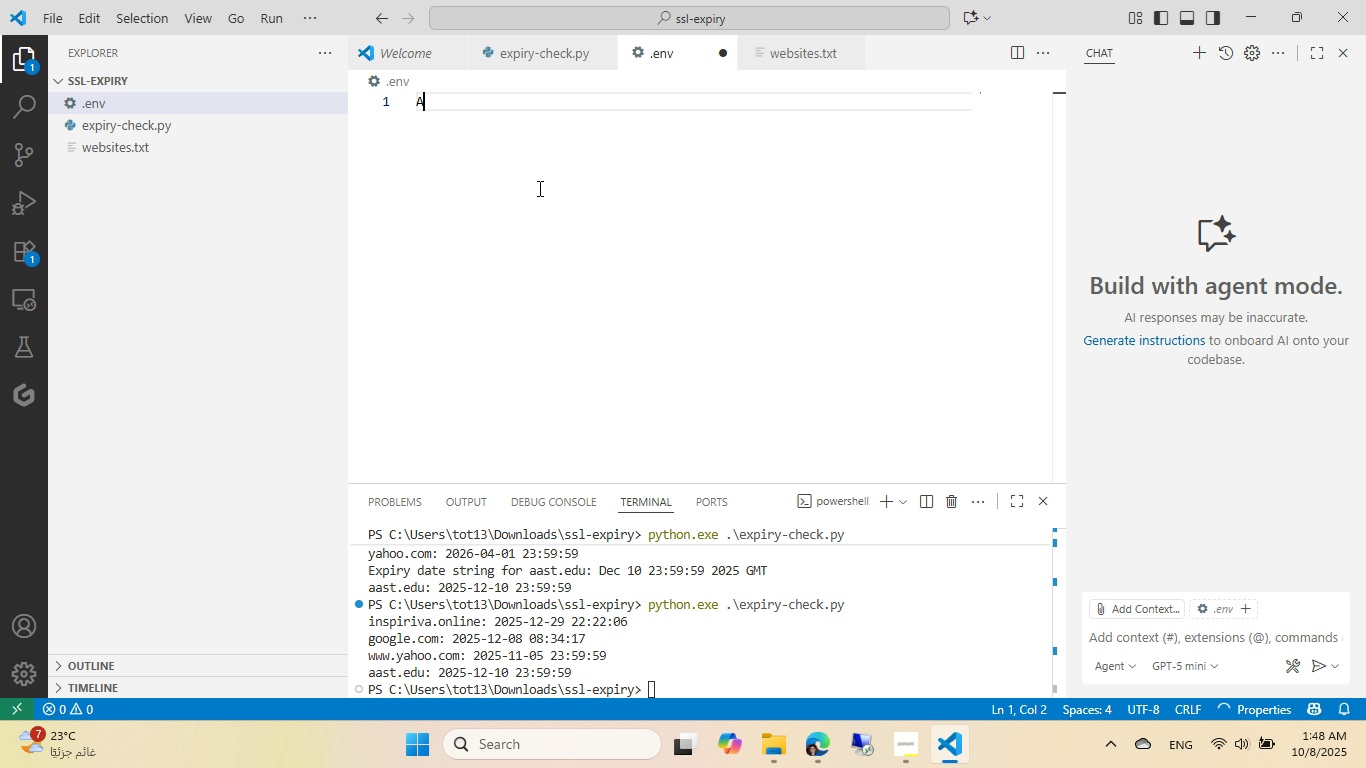 
key(Backspace)
 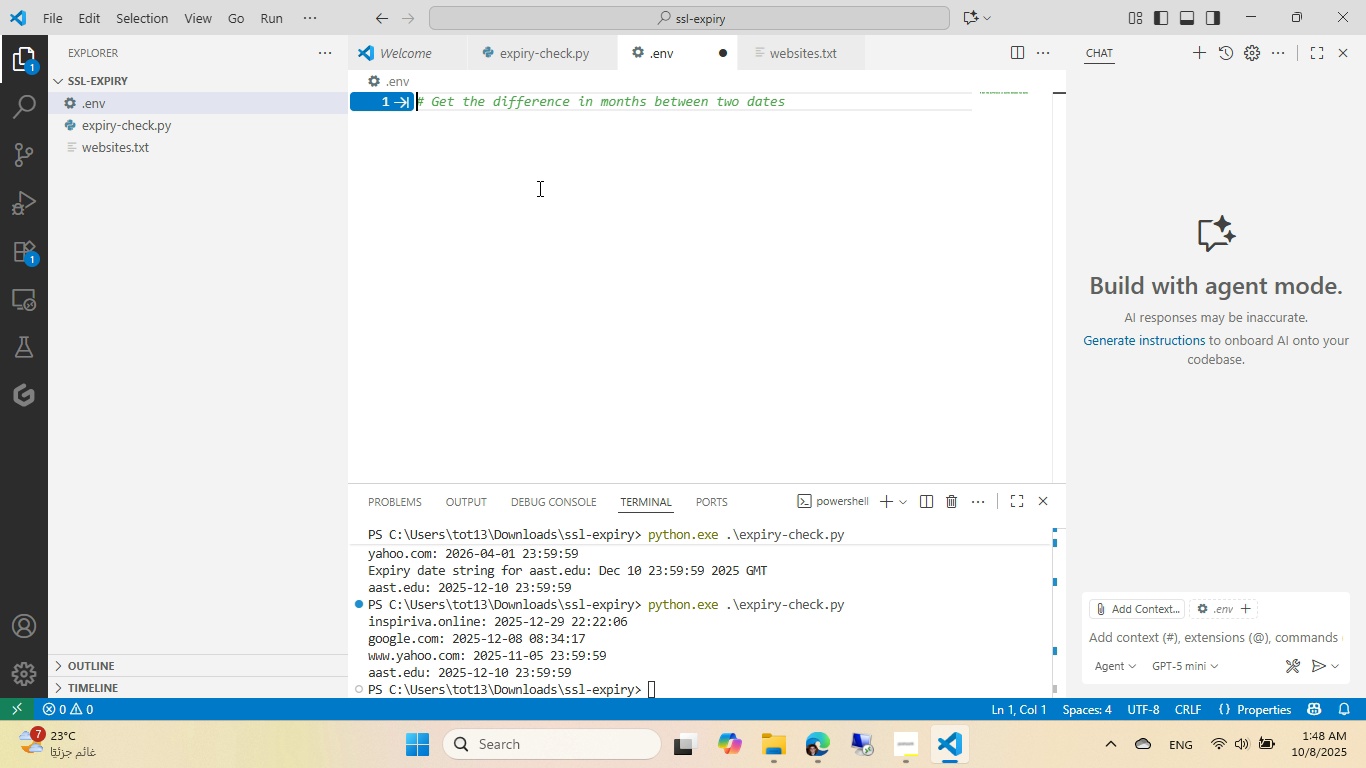 
wait(7.86)
 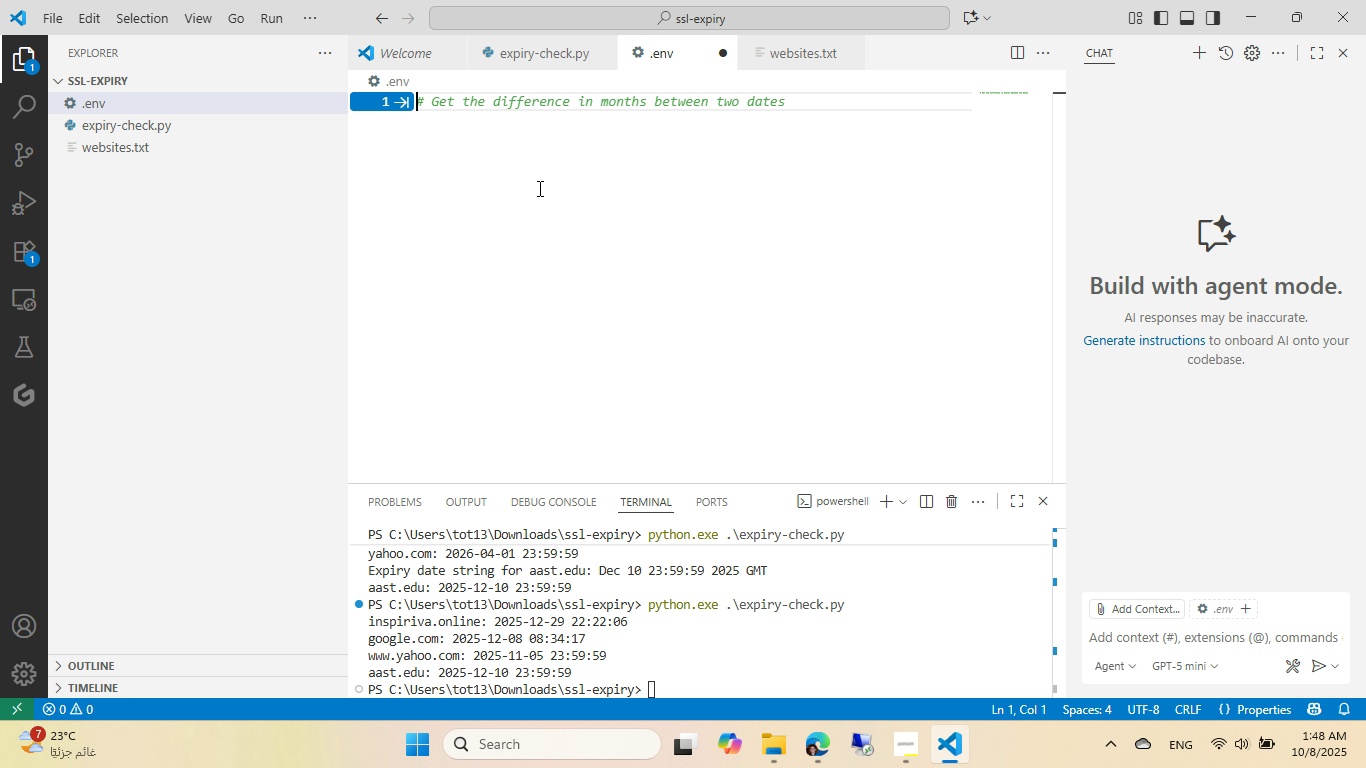 
key(Tab)
 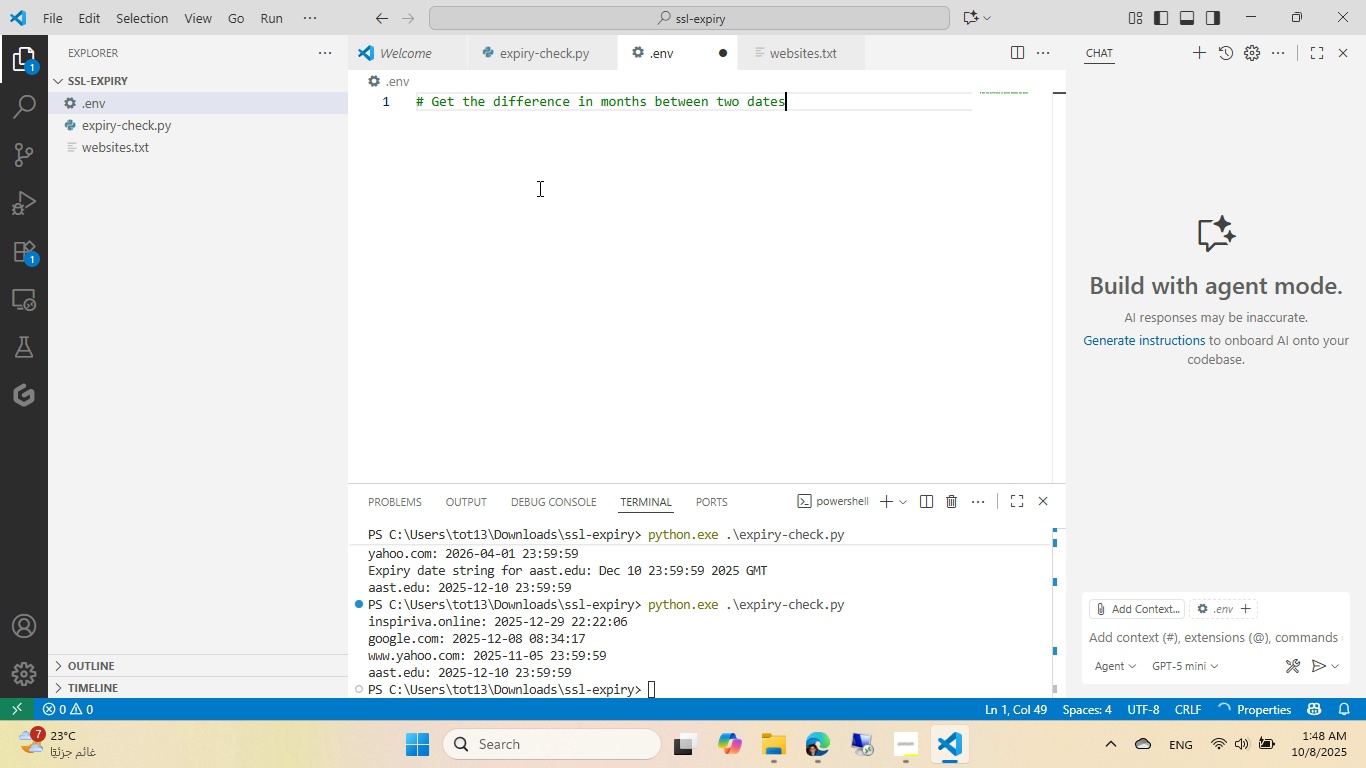 
key(Enter)